 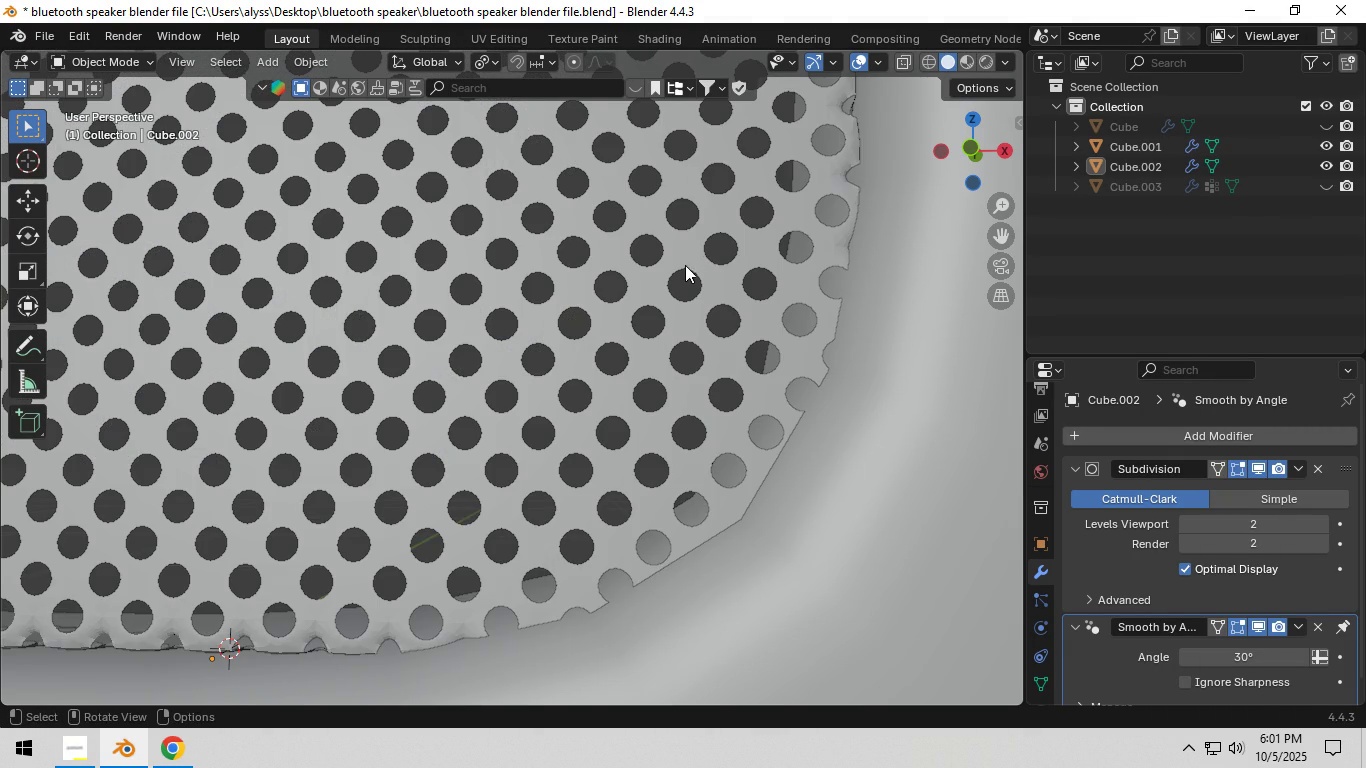 
left_click([678, 268])
 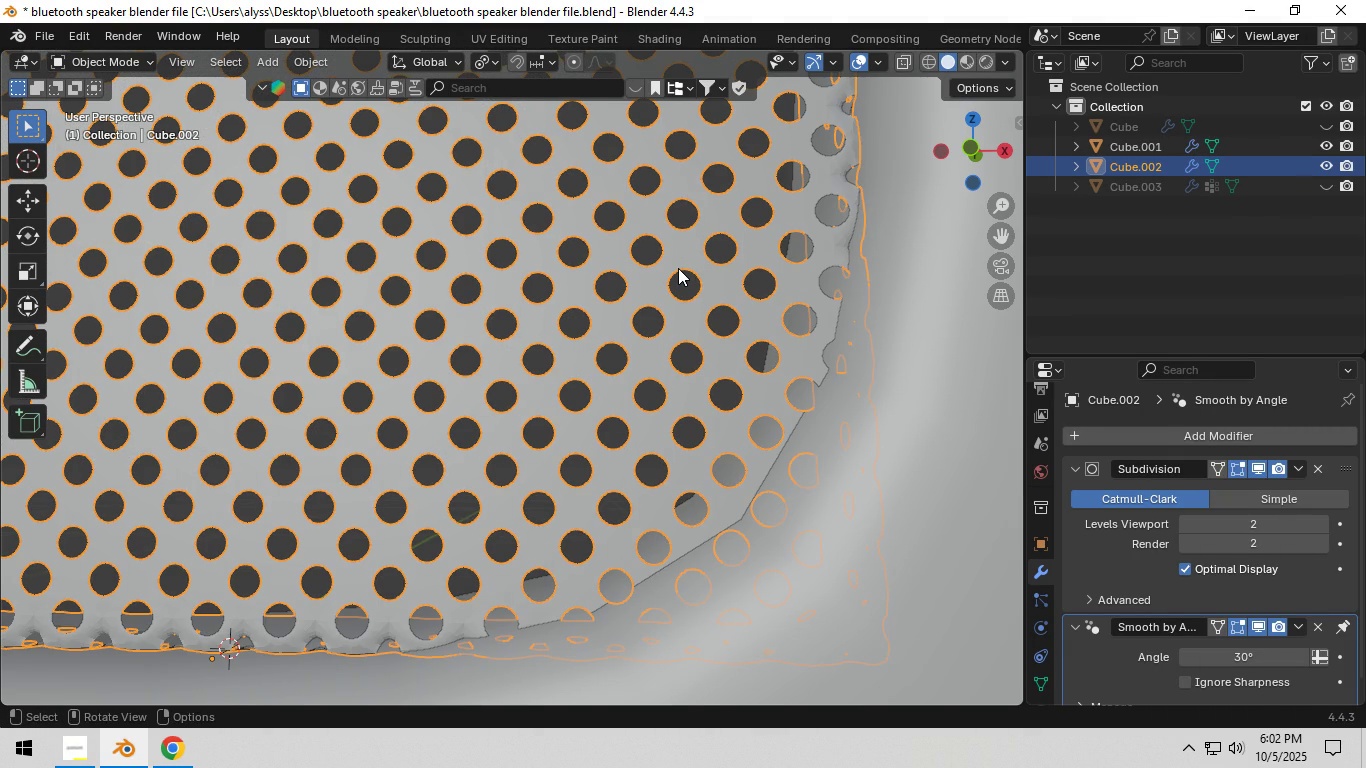 
type(gy)
 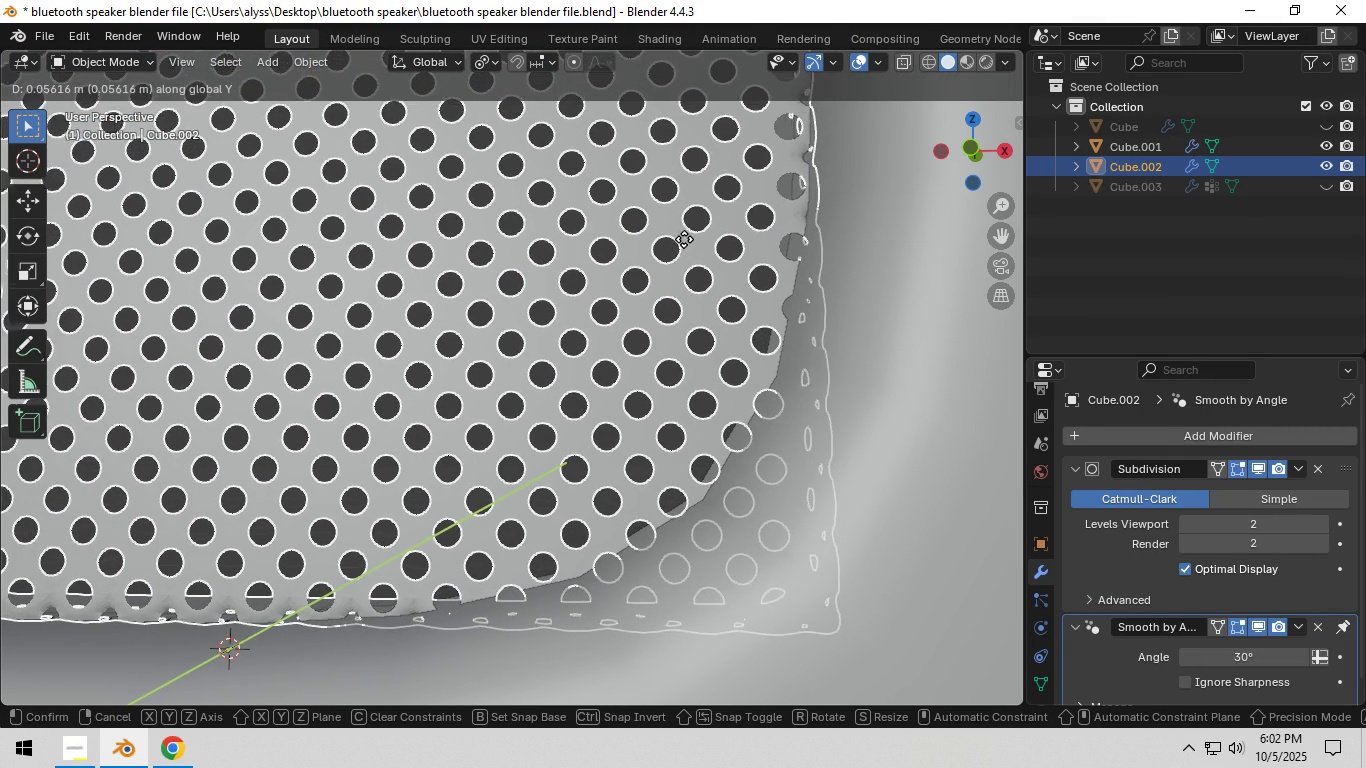 
left_click([686, 238])
 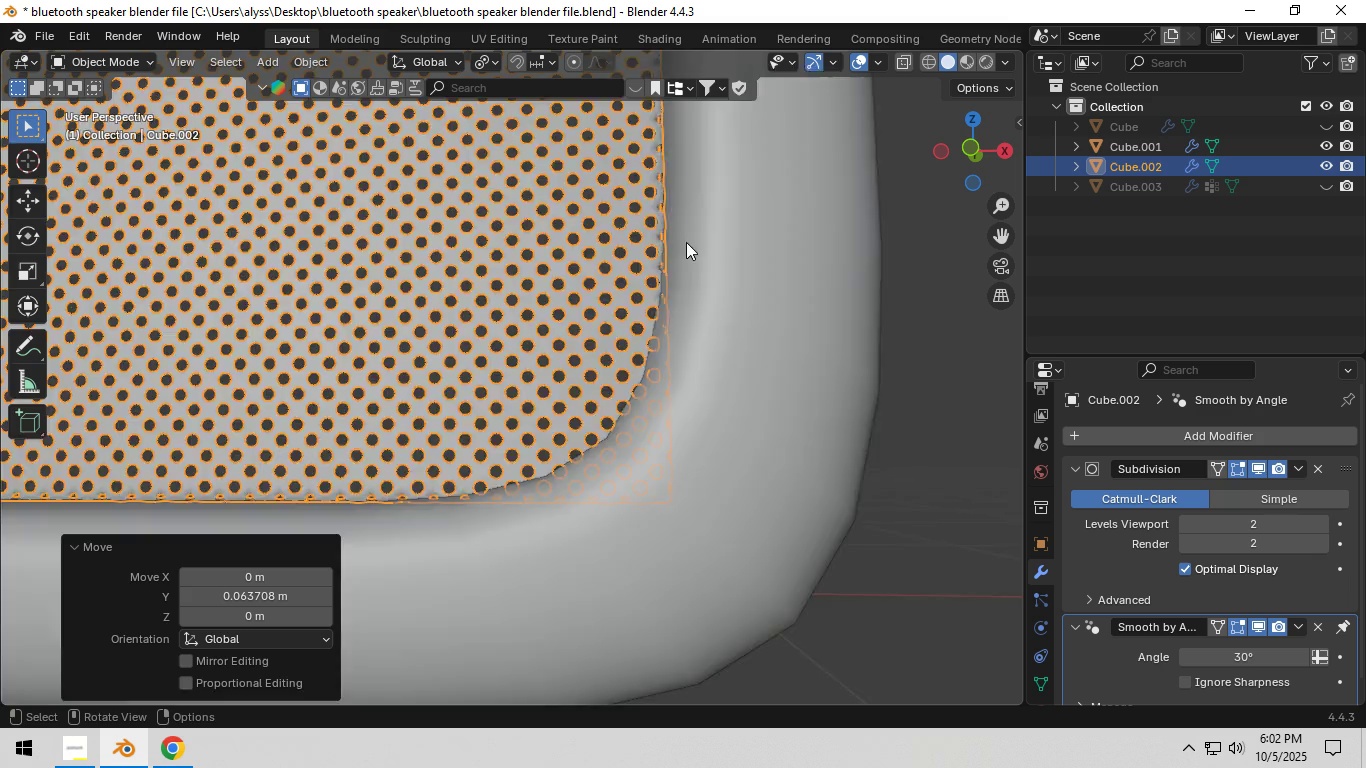 
scroll: coordinate [686, 261], scroll_direction: down, amount: 8.0
 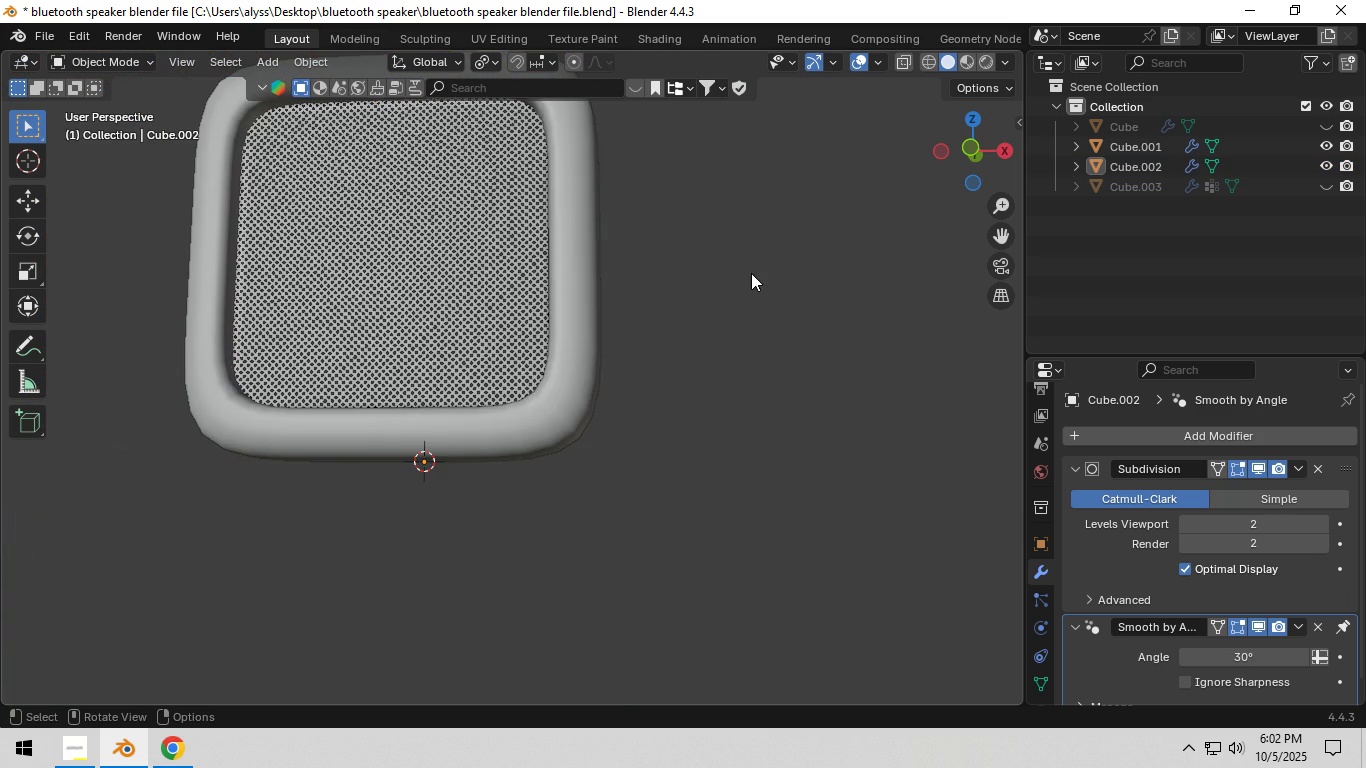 
left_click([751, 273])